 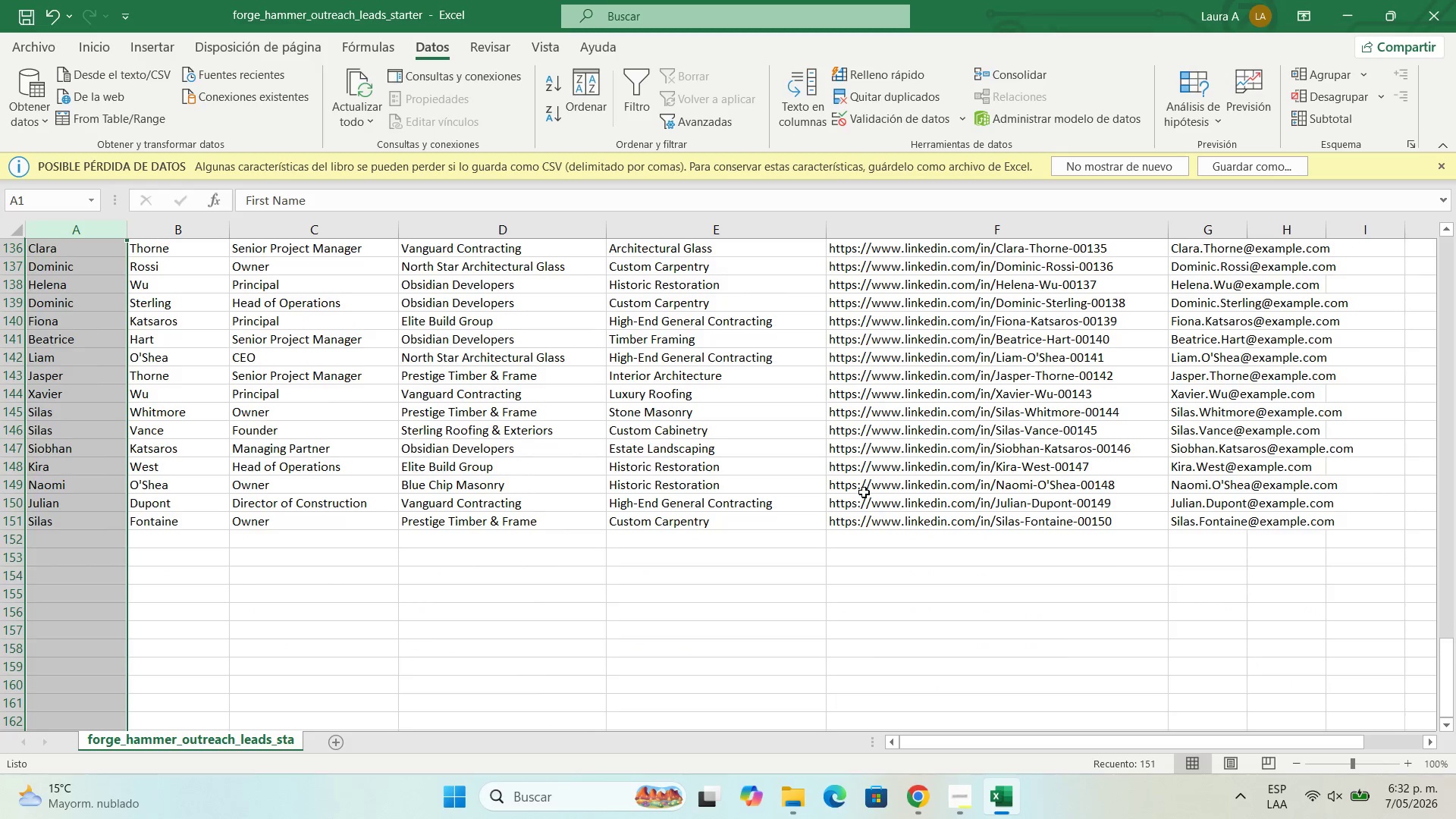 
scroll: coordinate [959, 412], scroll_direction: up, amount: 50.0
 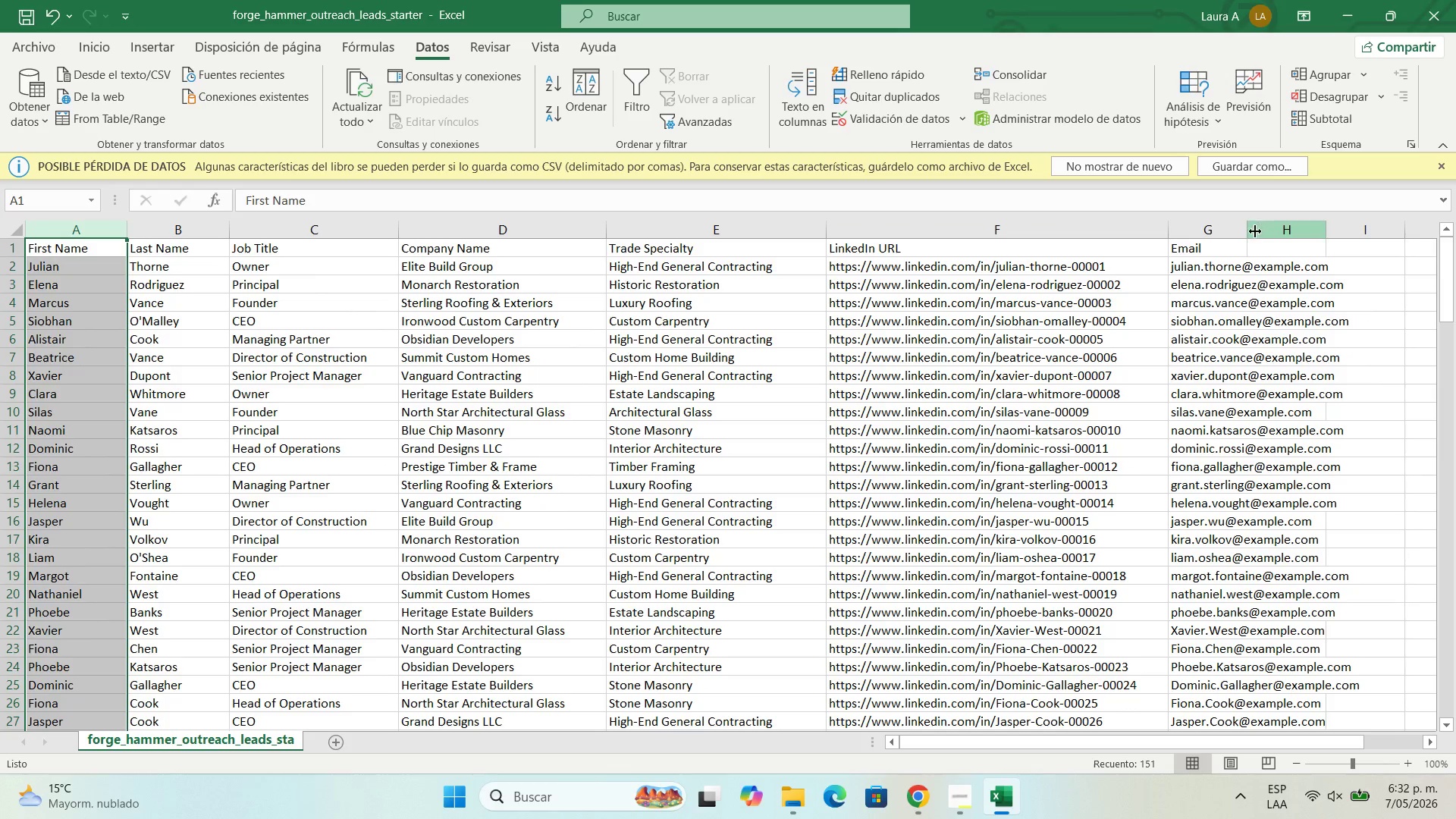 
left_click_drag(start_coordinate=[1248, 231], to_coordinate=[1404, 236])
 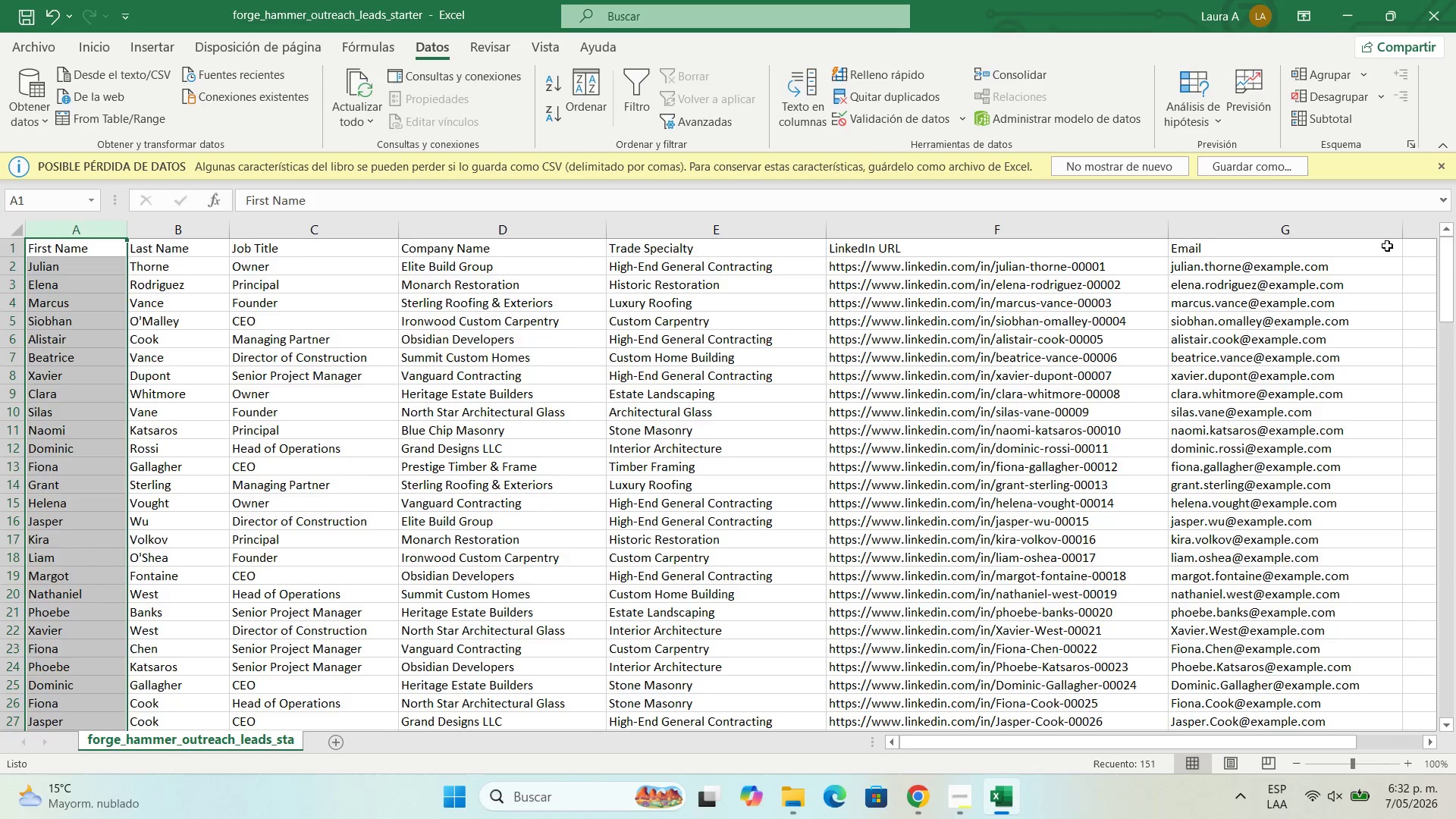 
scroll: coordinate [1232, 342], scroll_direction: down, amount: 44.0
 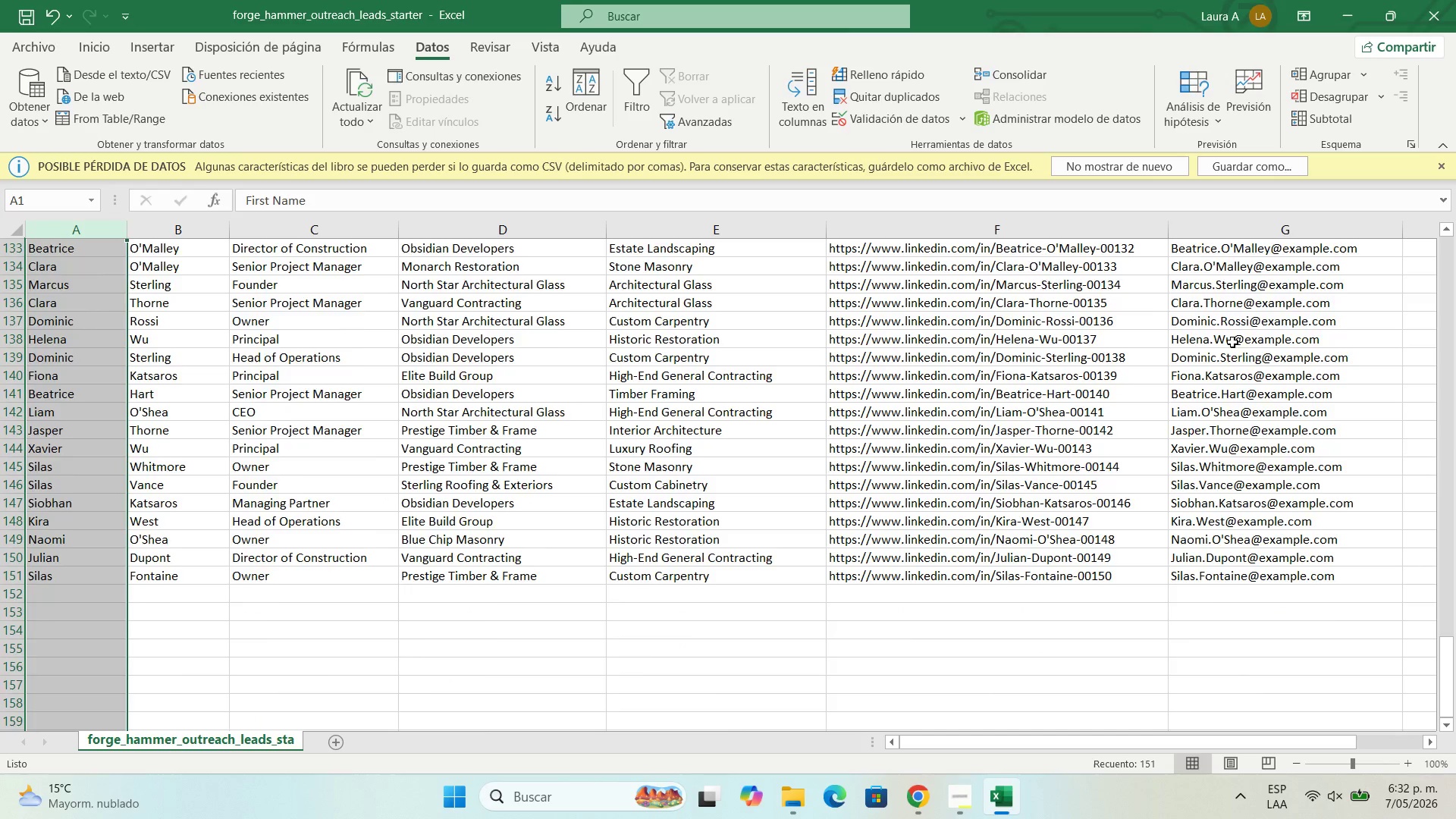 
scroll: coordinate [1215, 327], scroll_direction: up, amount: 49.0
 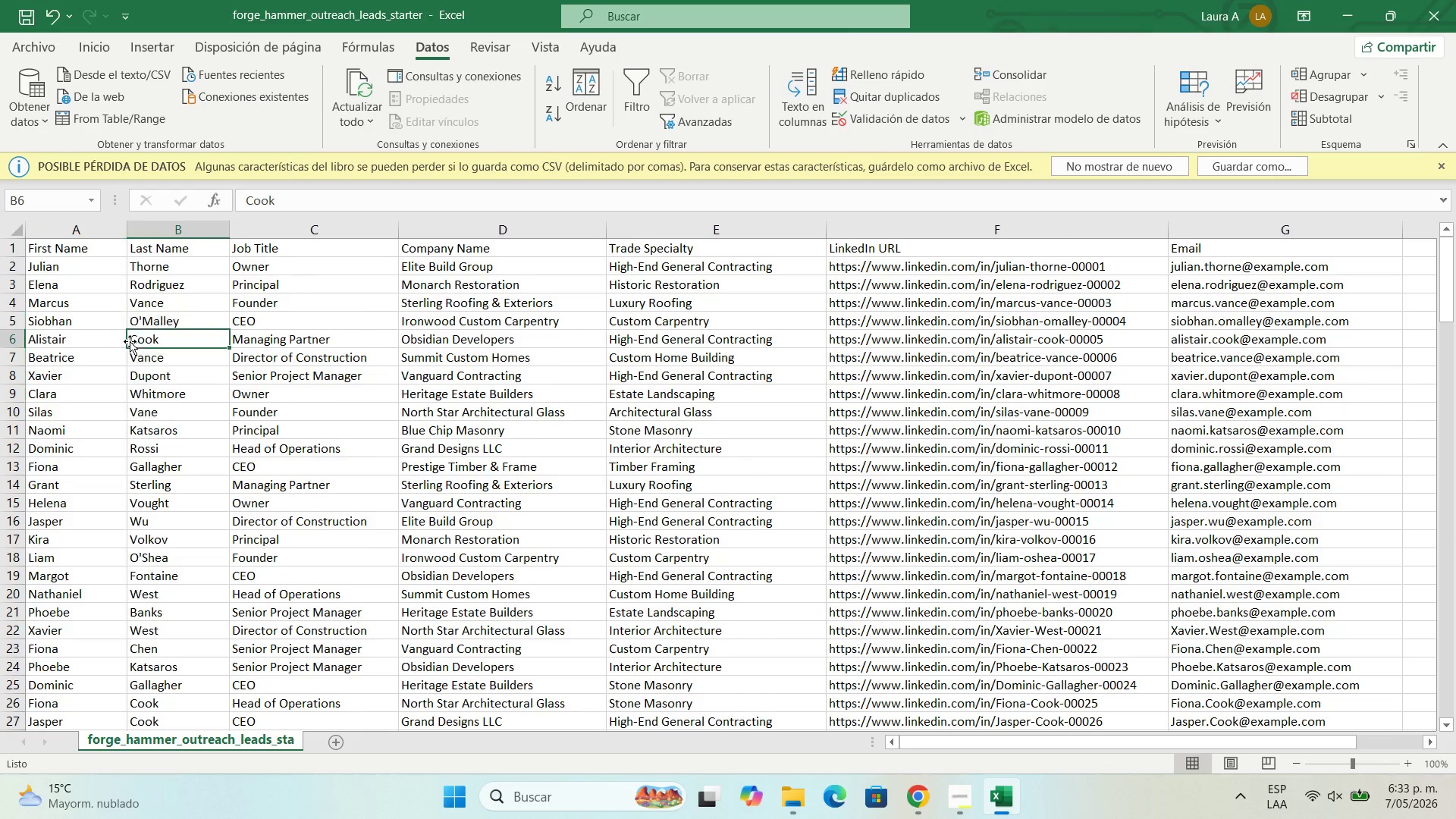 
left_click([42, 265])
 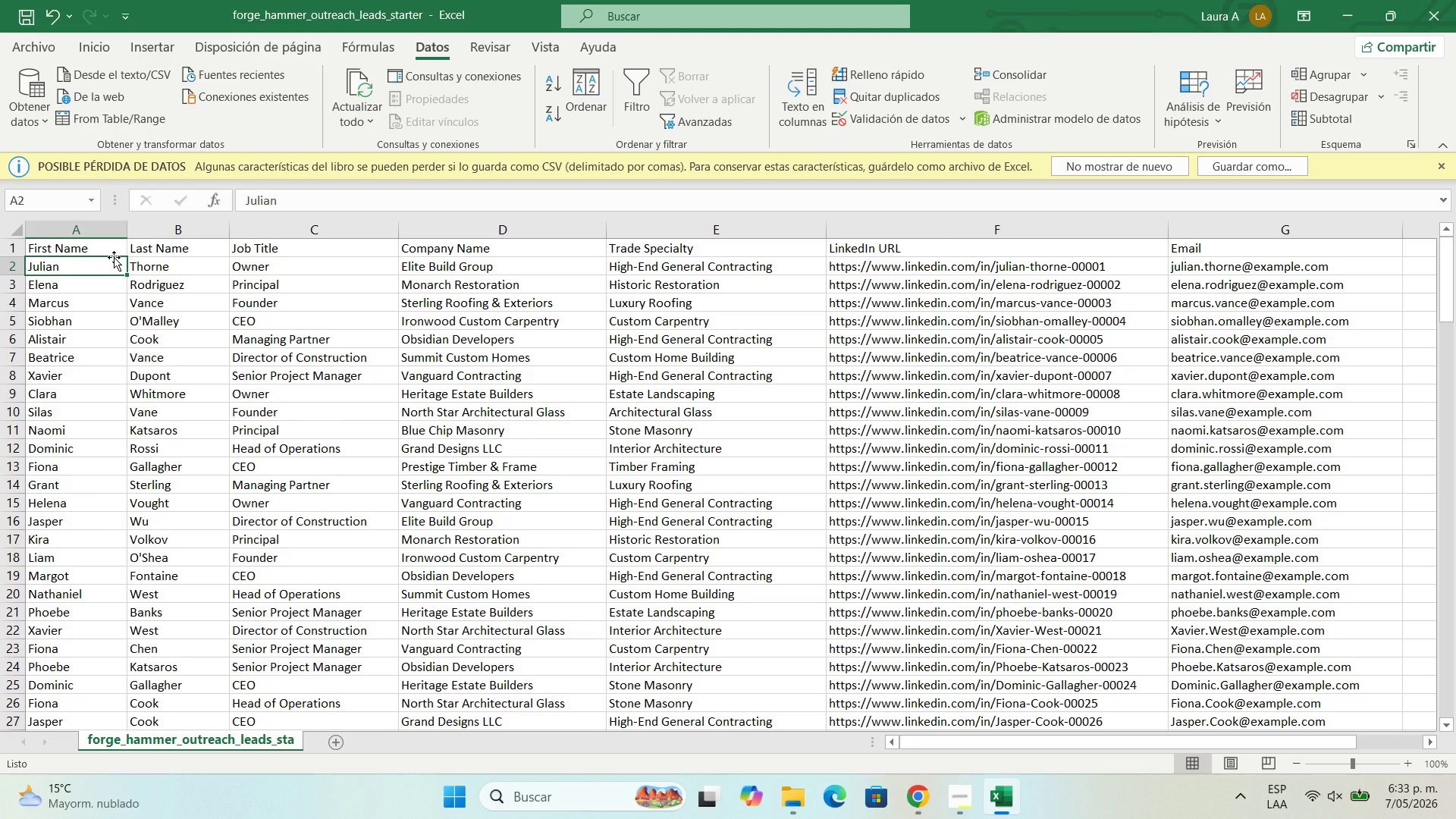 
key(ArrowDown)
 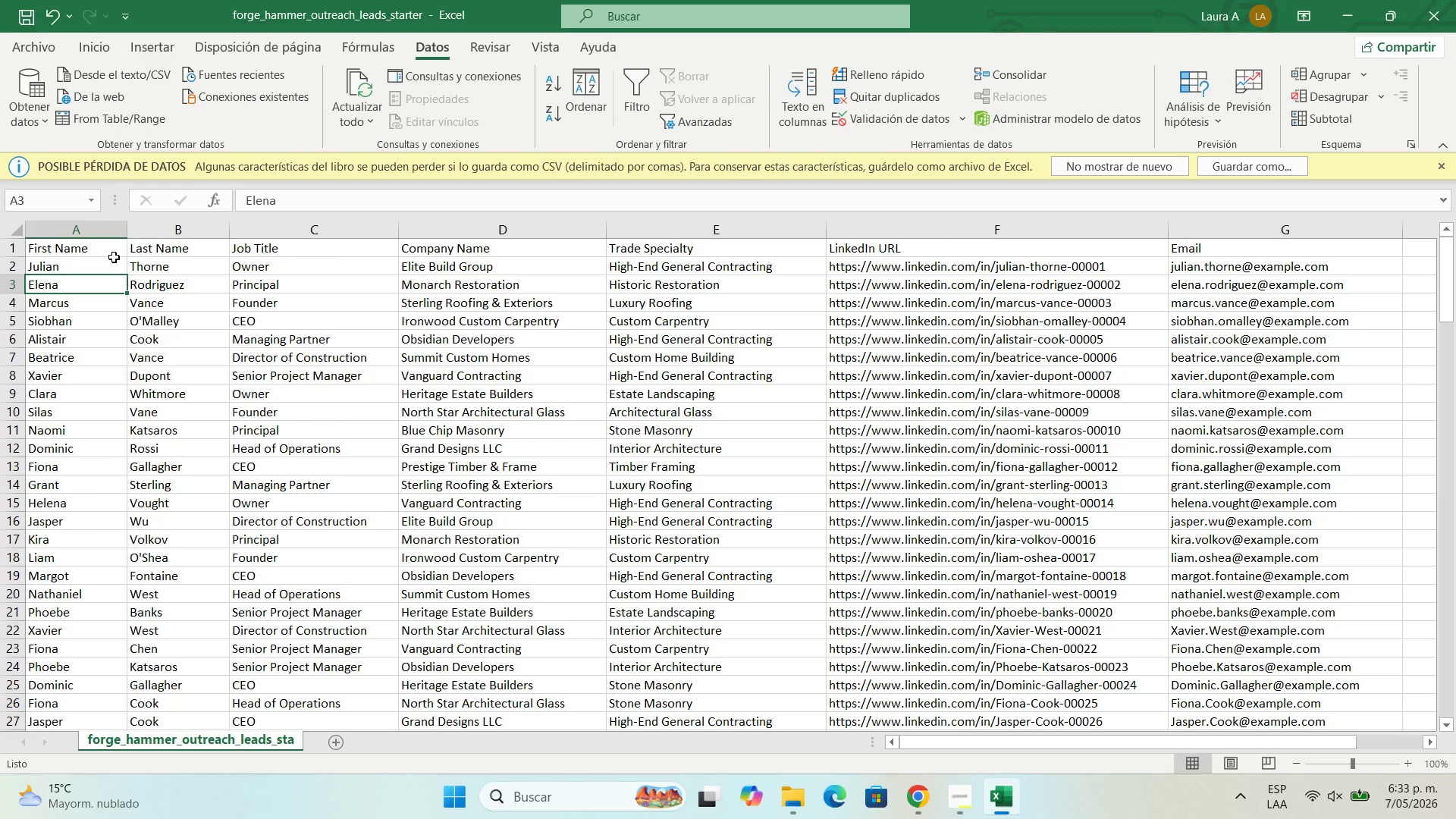 
key(ArrowDown)
 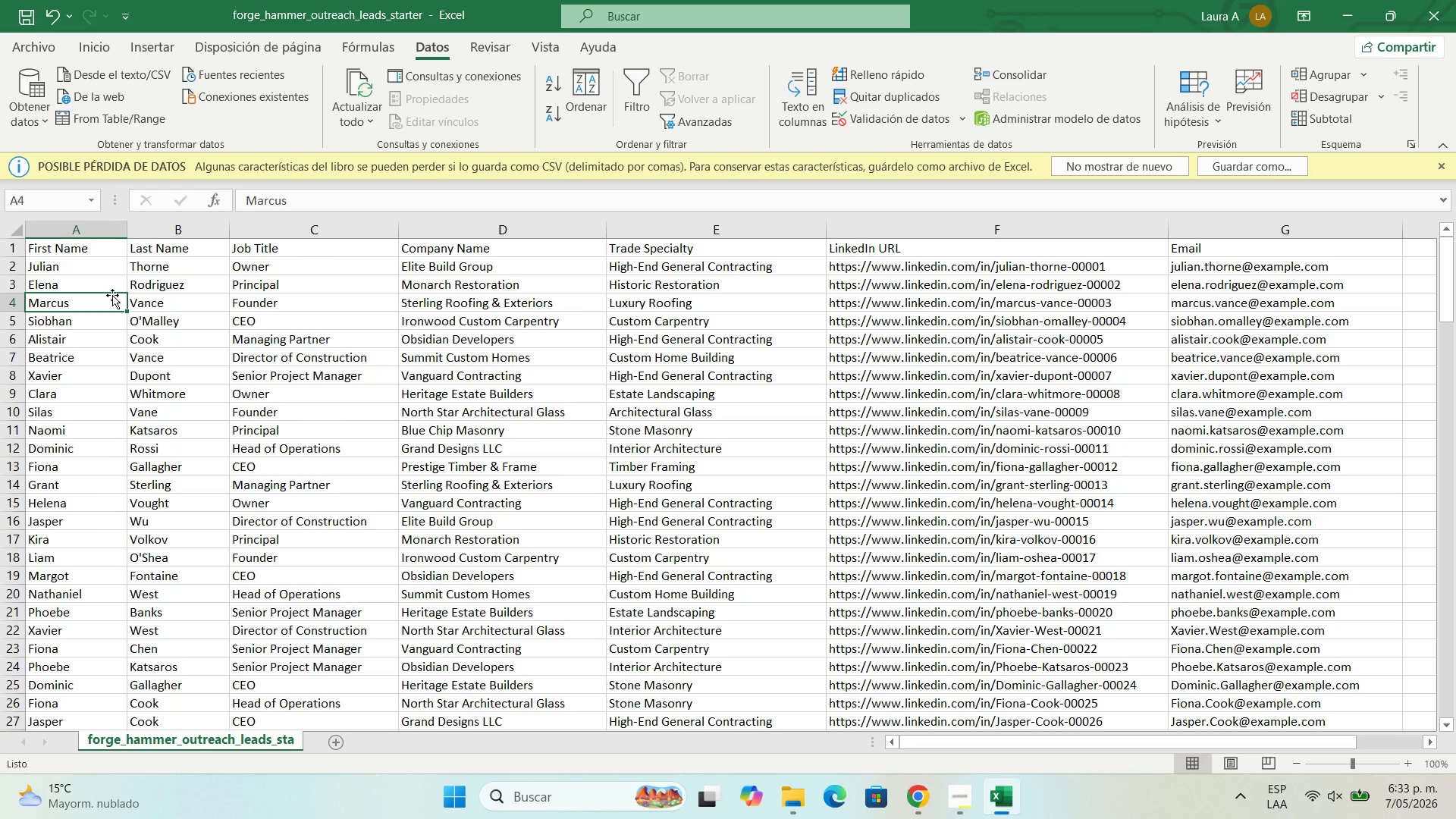 
scroll: coordinate [86, 400], scroll_direction: down, amount: 8.0
 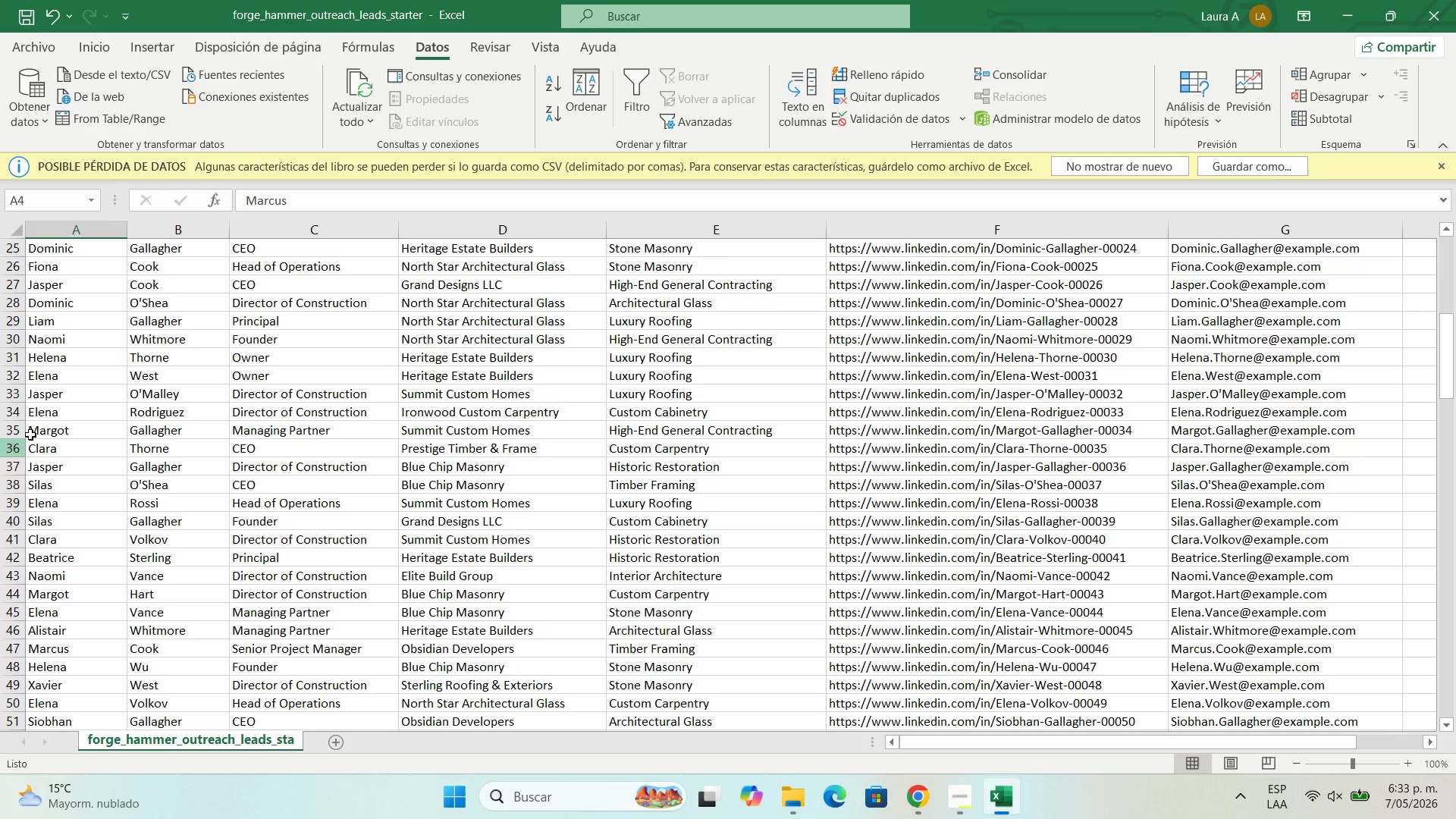 
wait(5.12)
 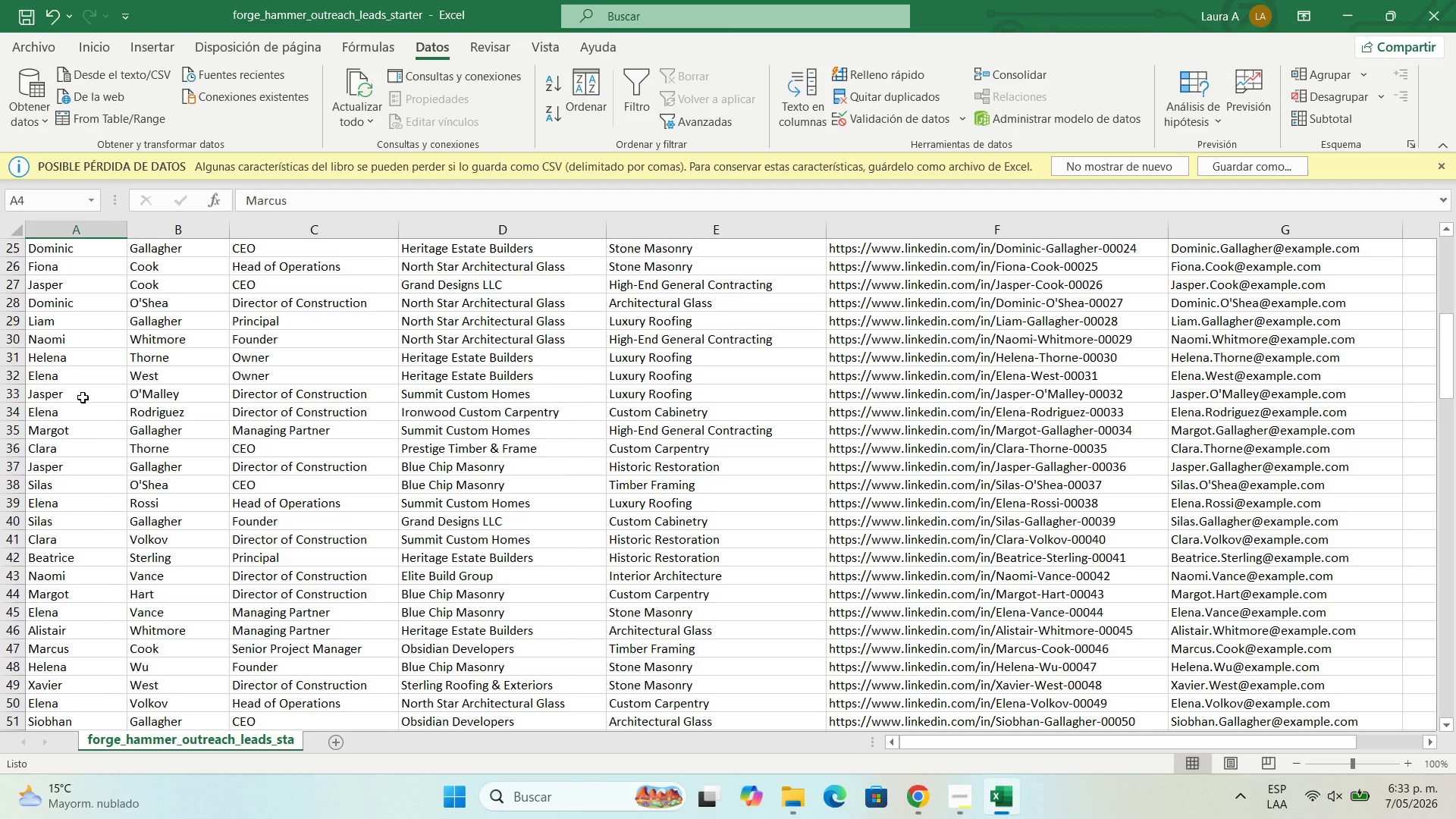 
left_click([77, 340])
 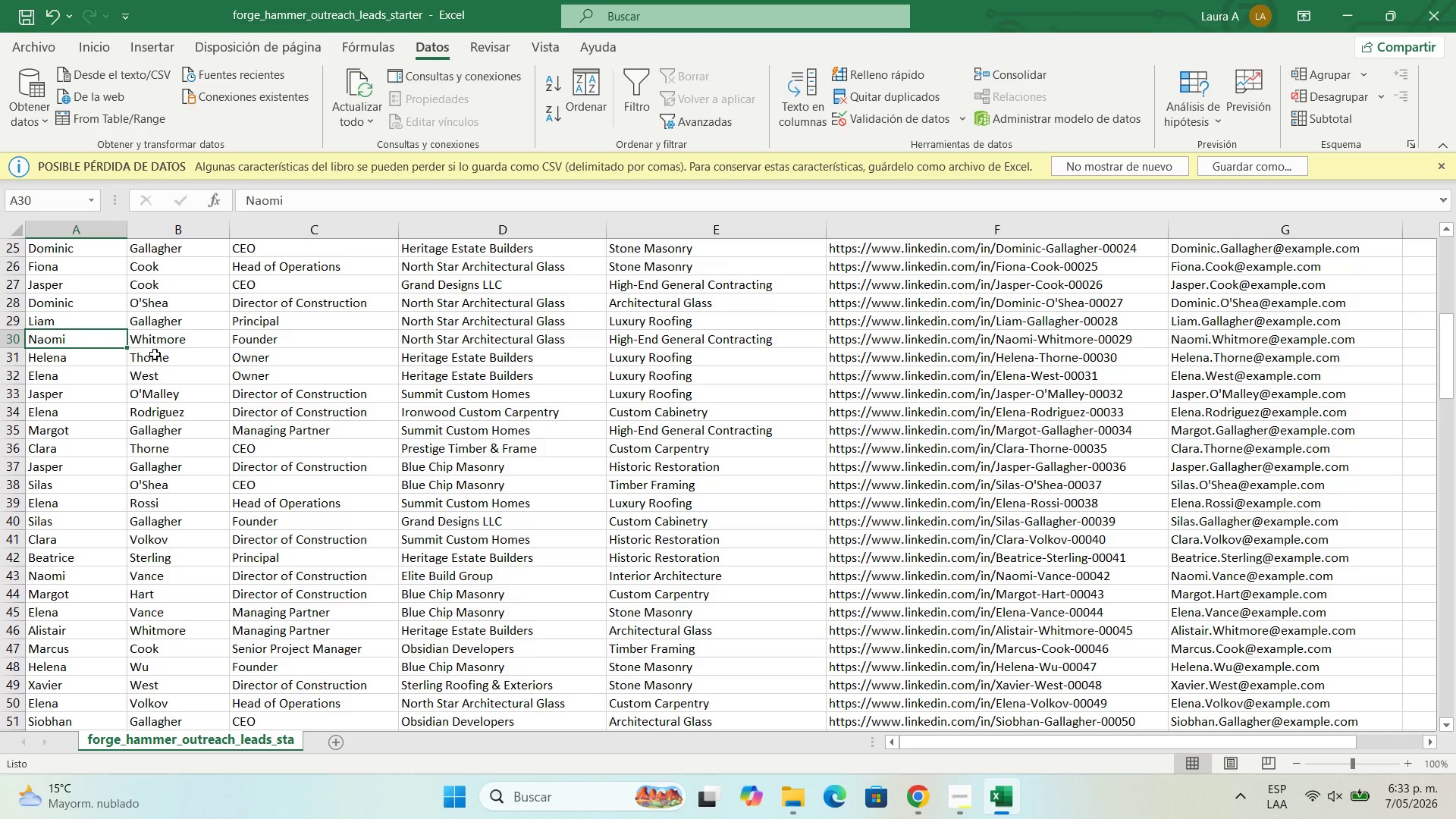 
wait(43.94)
 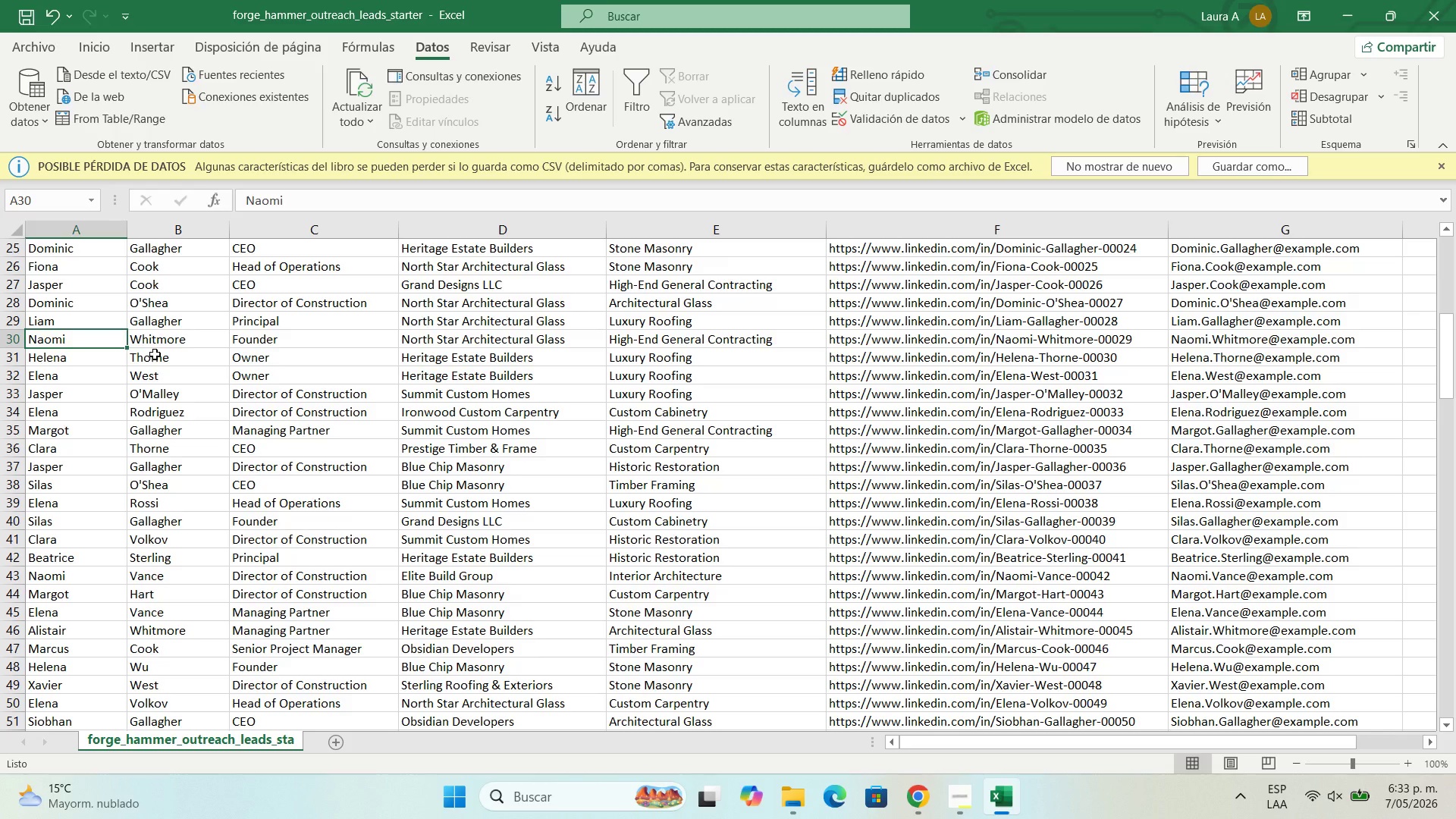 
scroll: coordinate [430, 365], scroll_direction: down, amount: 1.0
 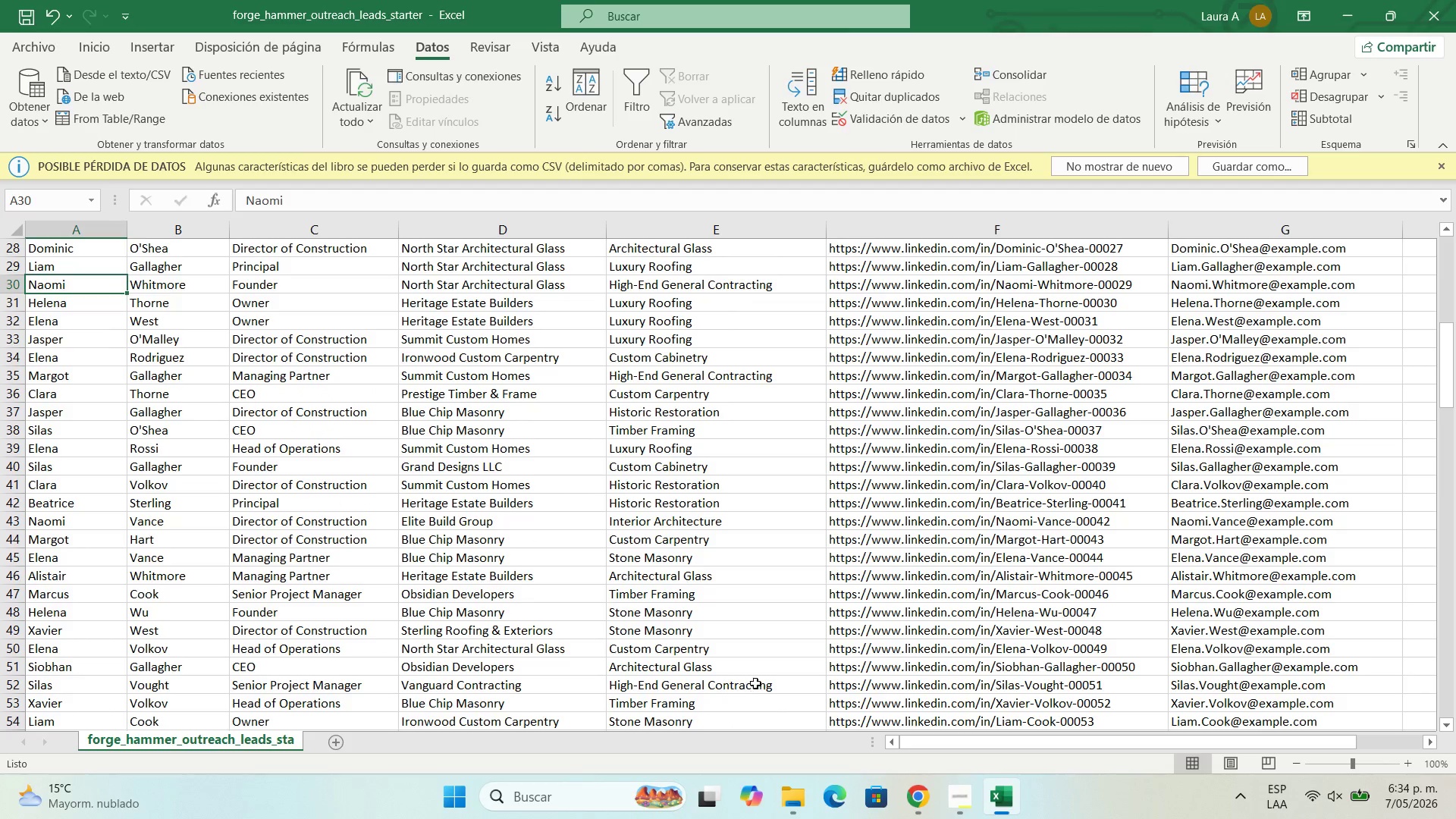 
left_click([977, 803])